 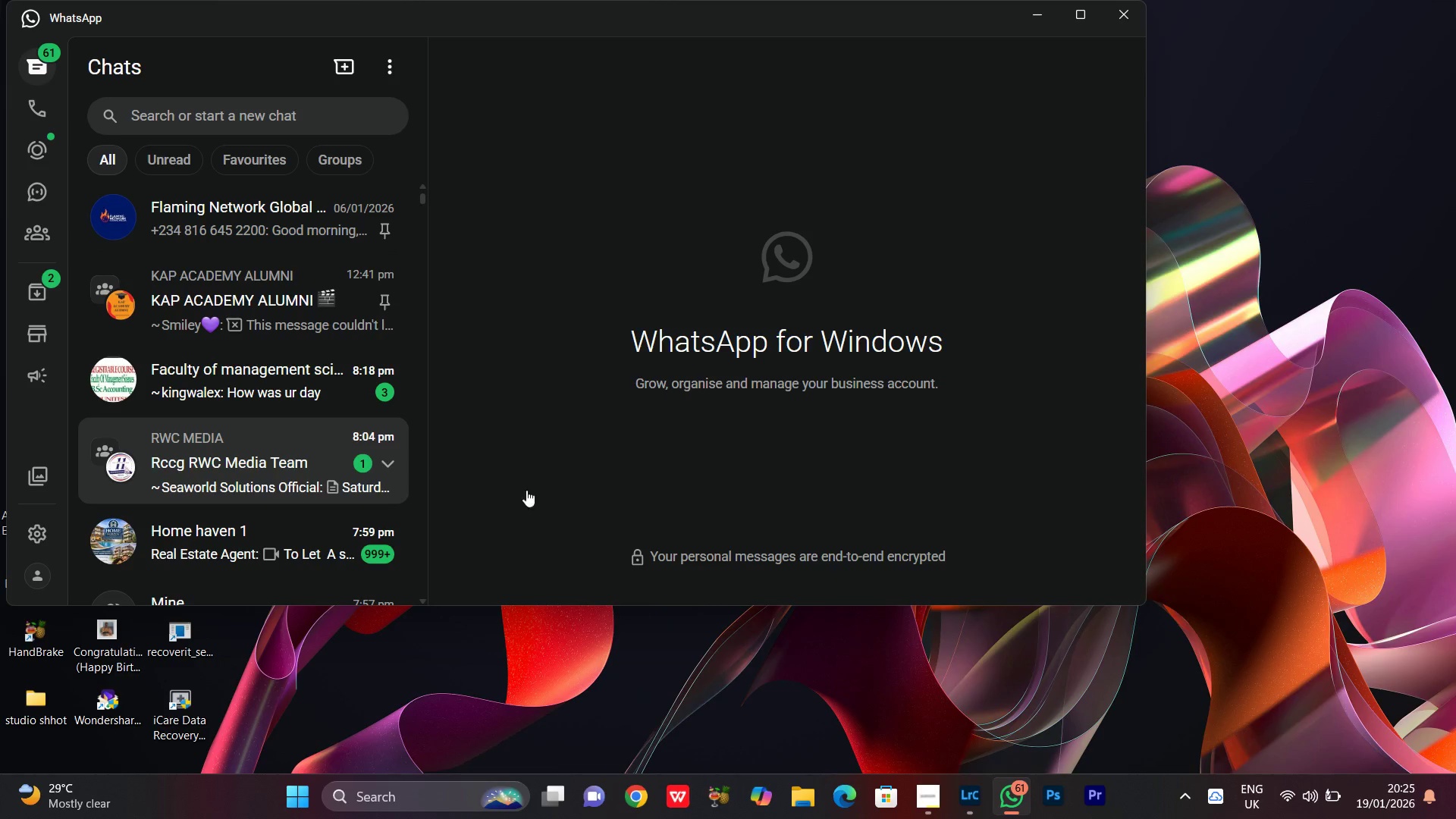 
scroll: coordinate [887, 485], scroll_direction: down, amount: 2.0
 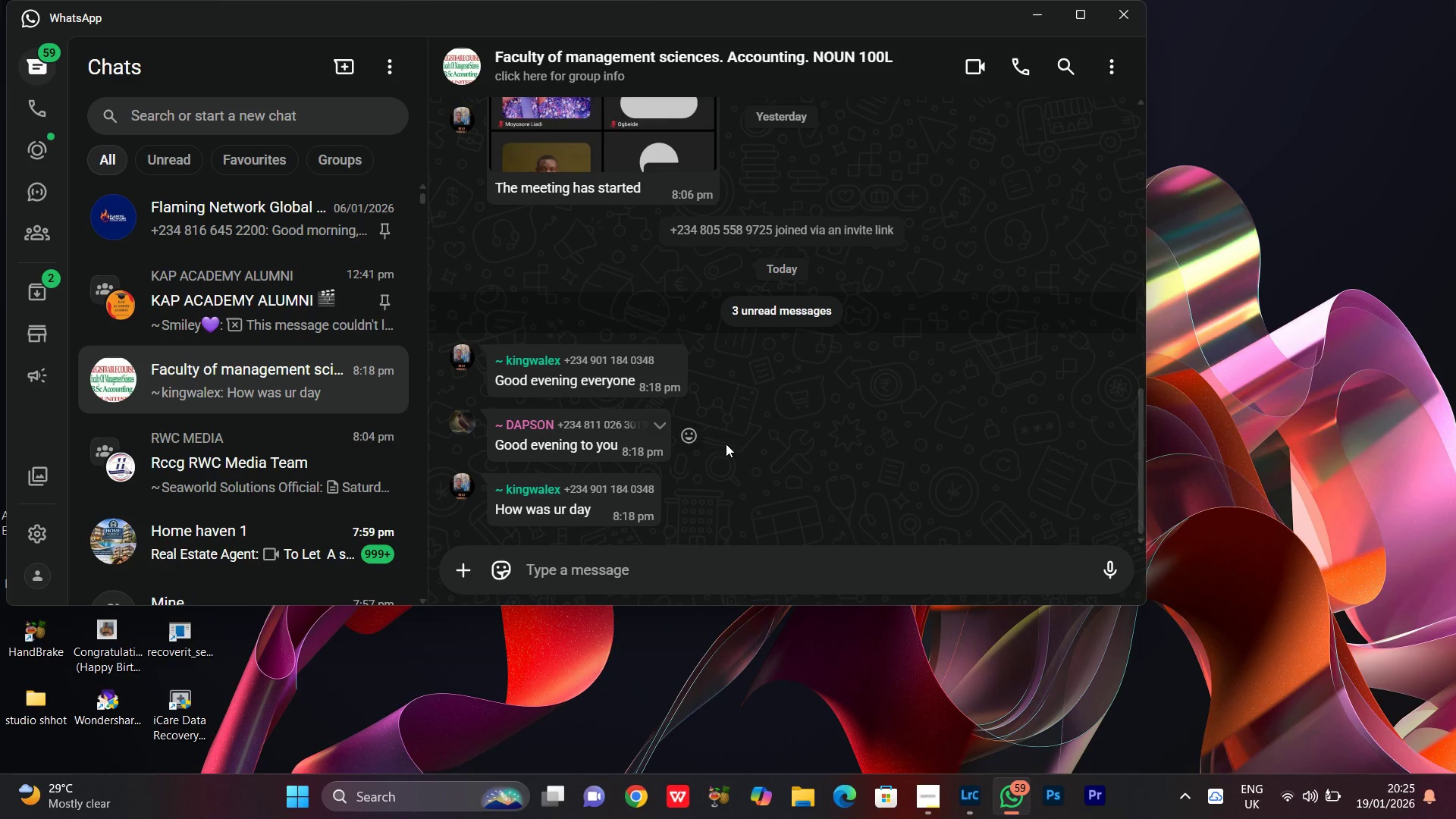 
left_click([1043, 29])
 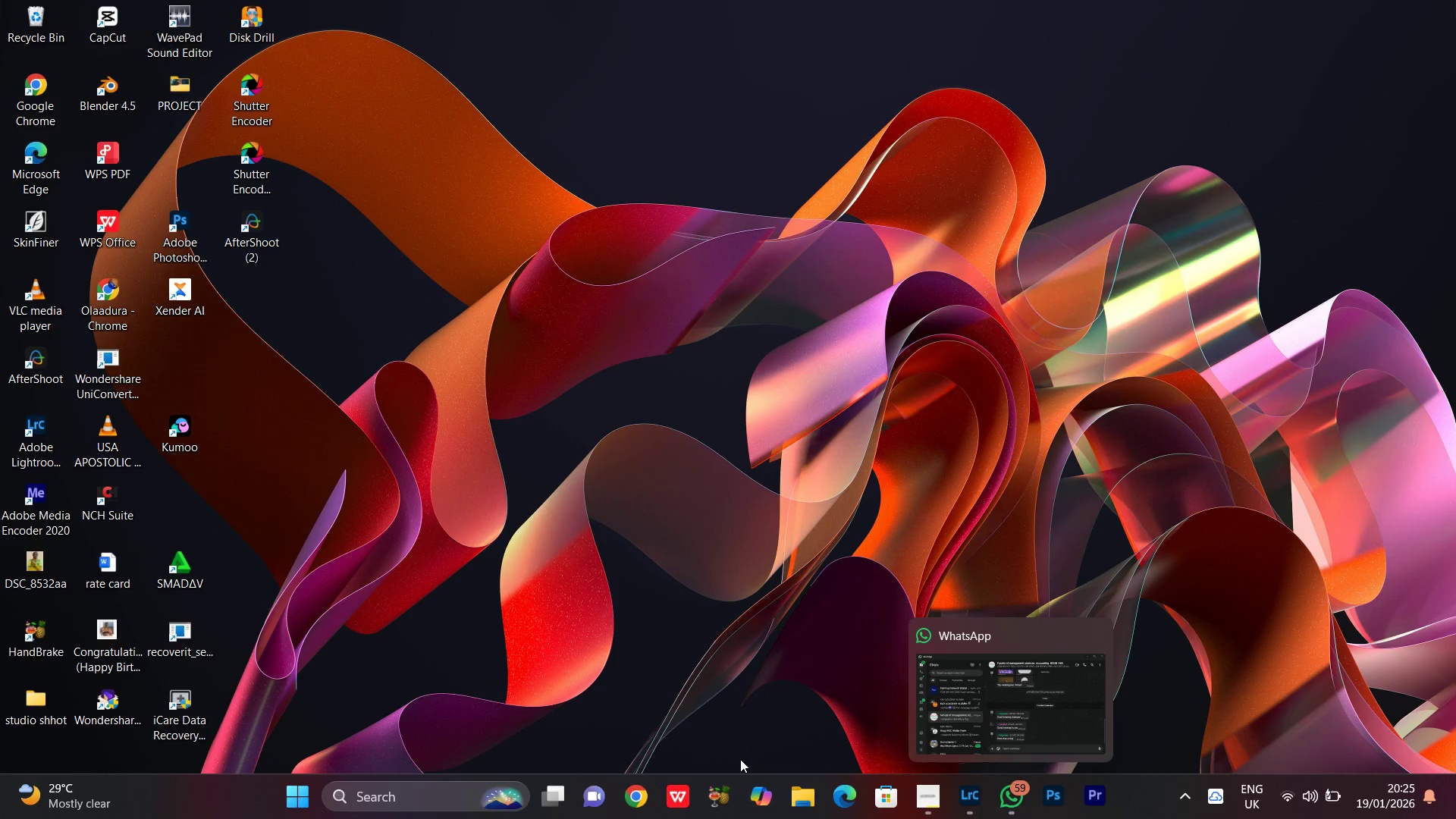 
left_click([625, 808])
 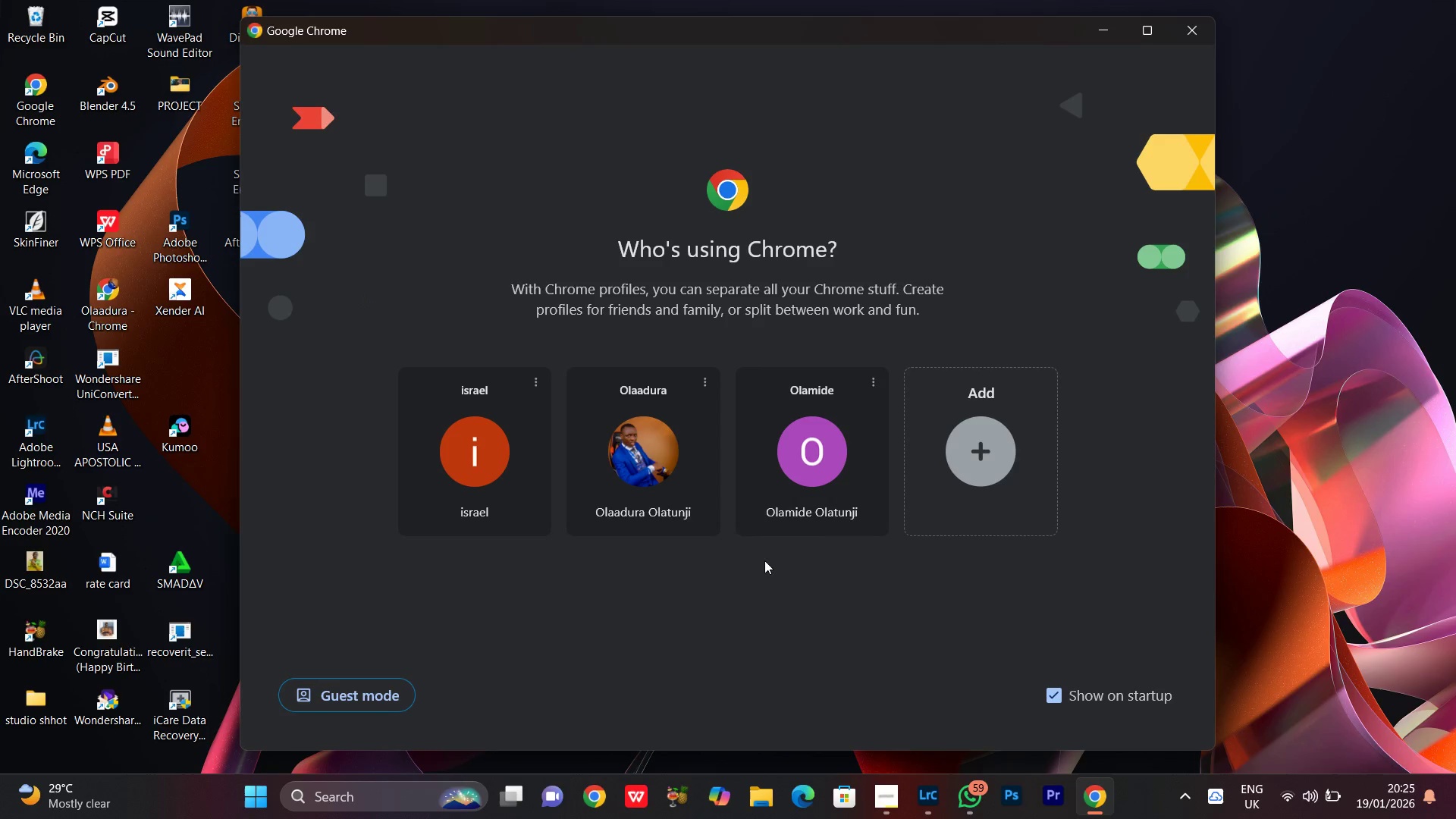 
left_click([638, 479])
 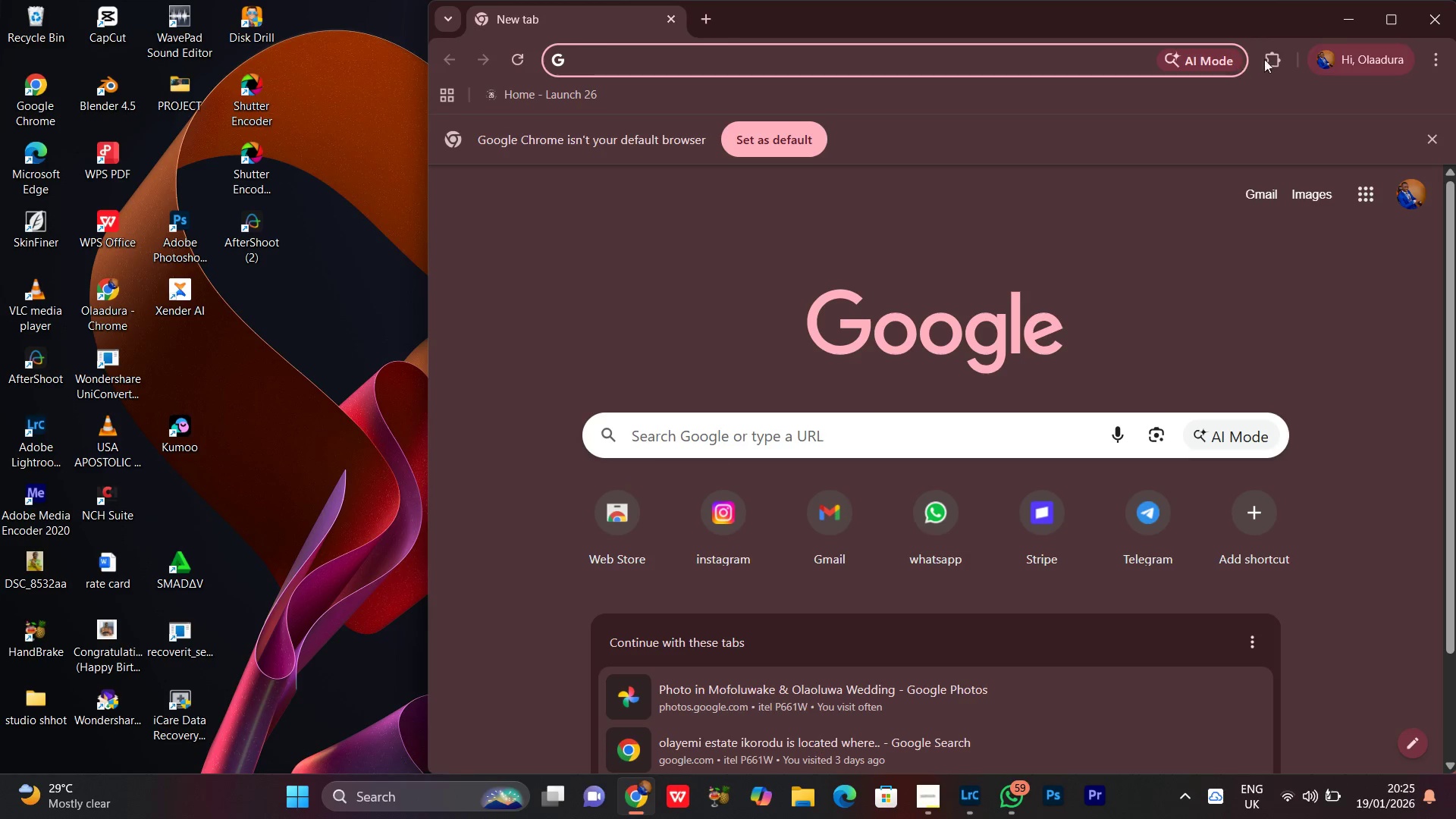 
left_click([1389, 24])
 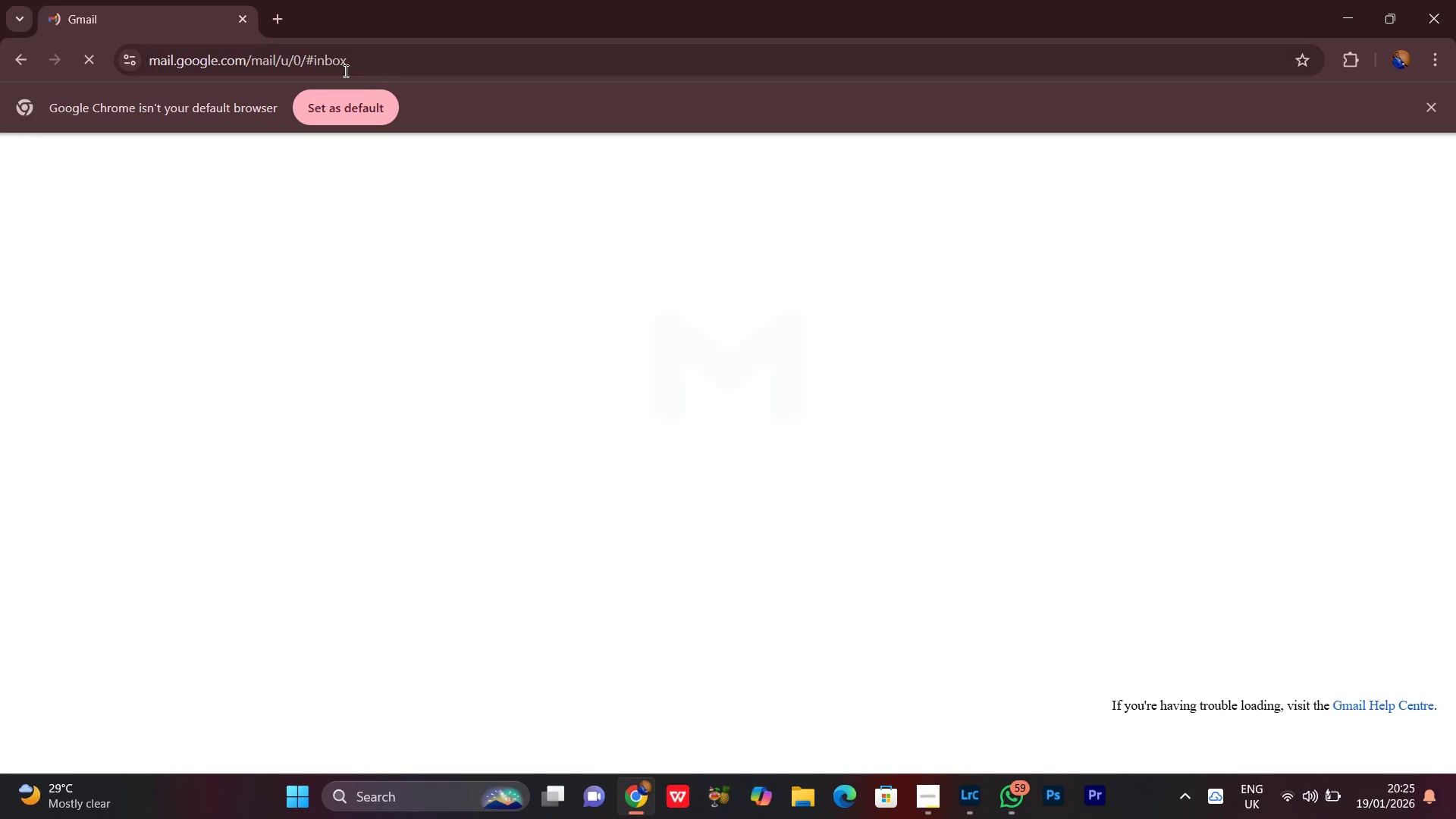 
left_click([278, 27])
 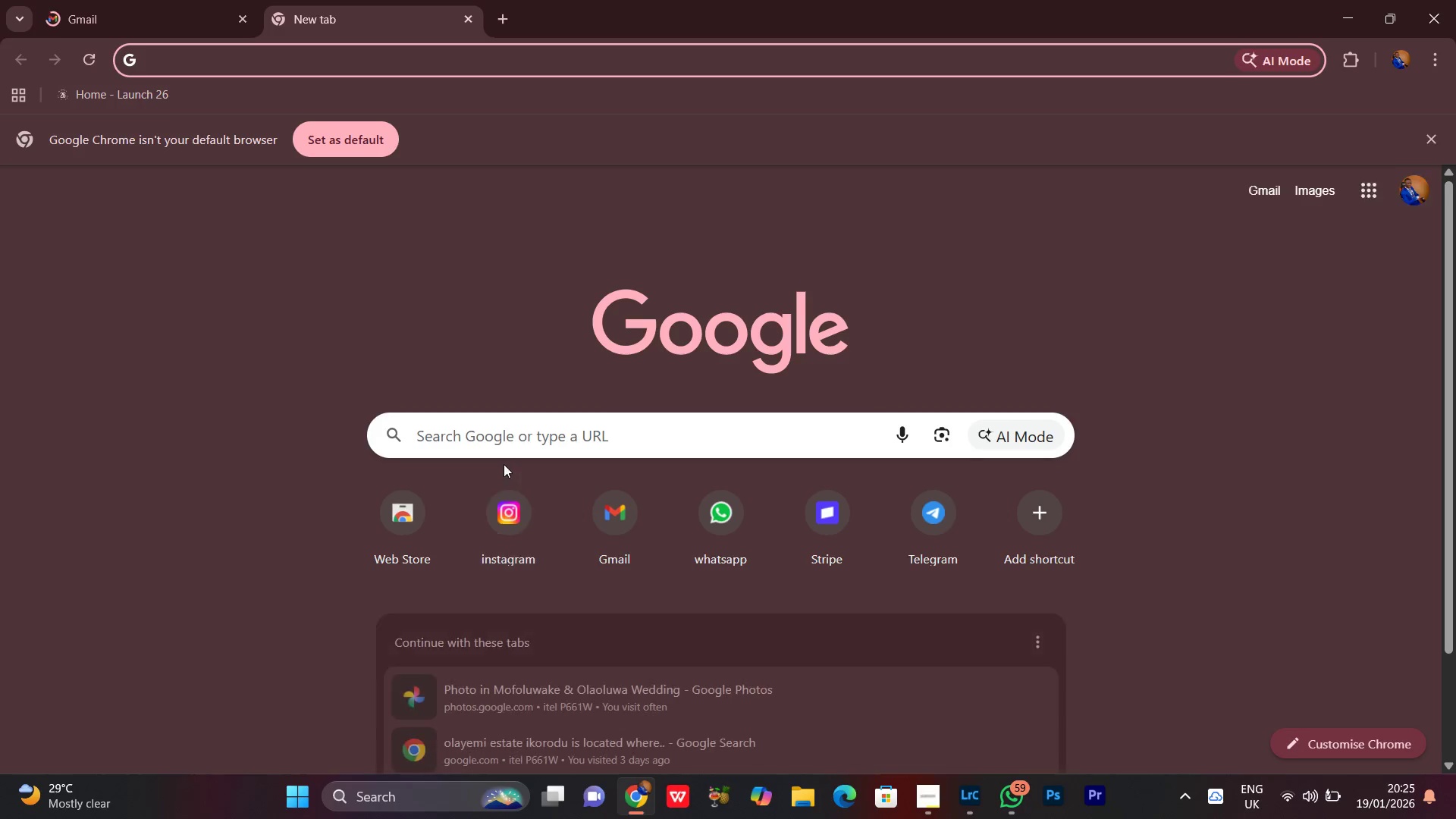 
left_click([497, 446])
 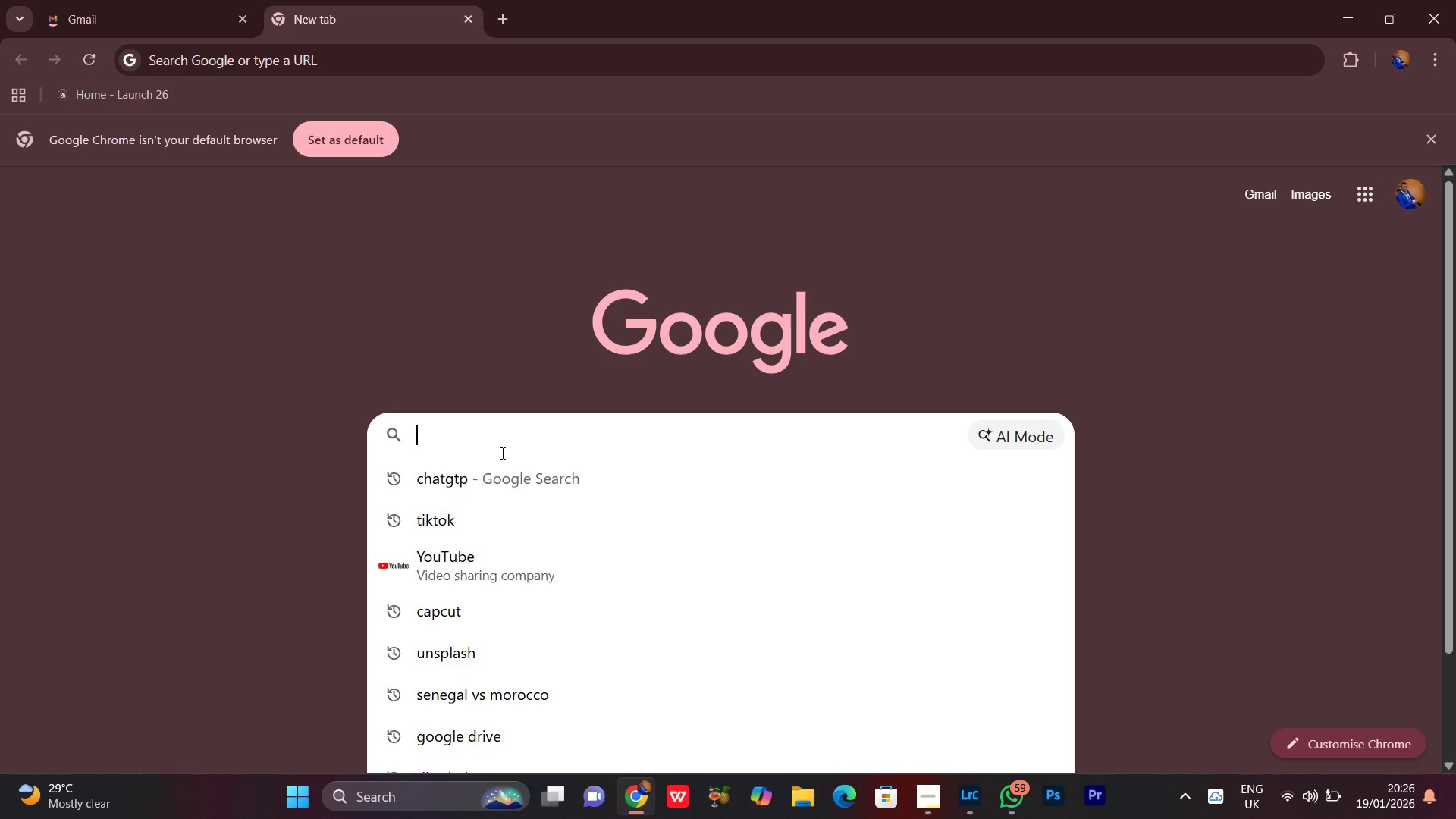 
type(cha)
 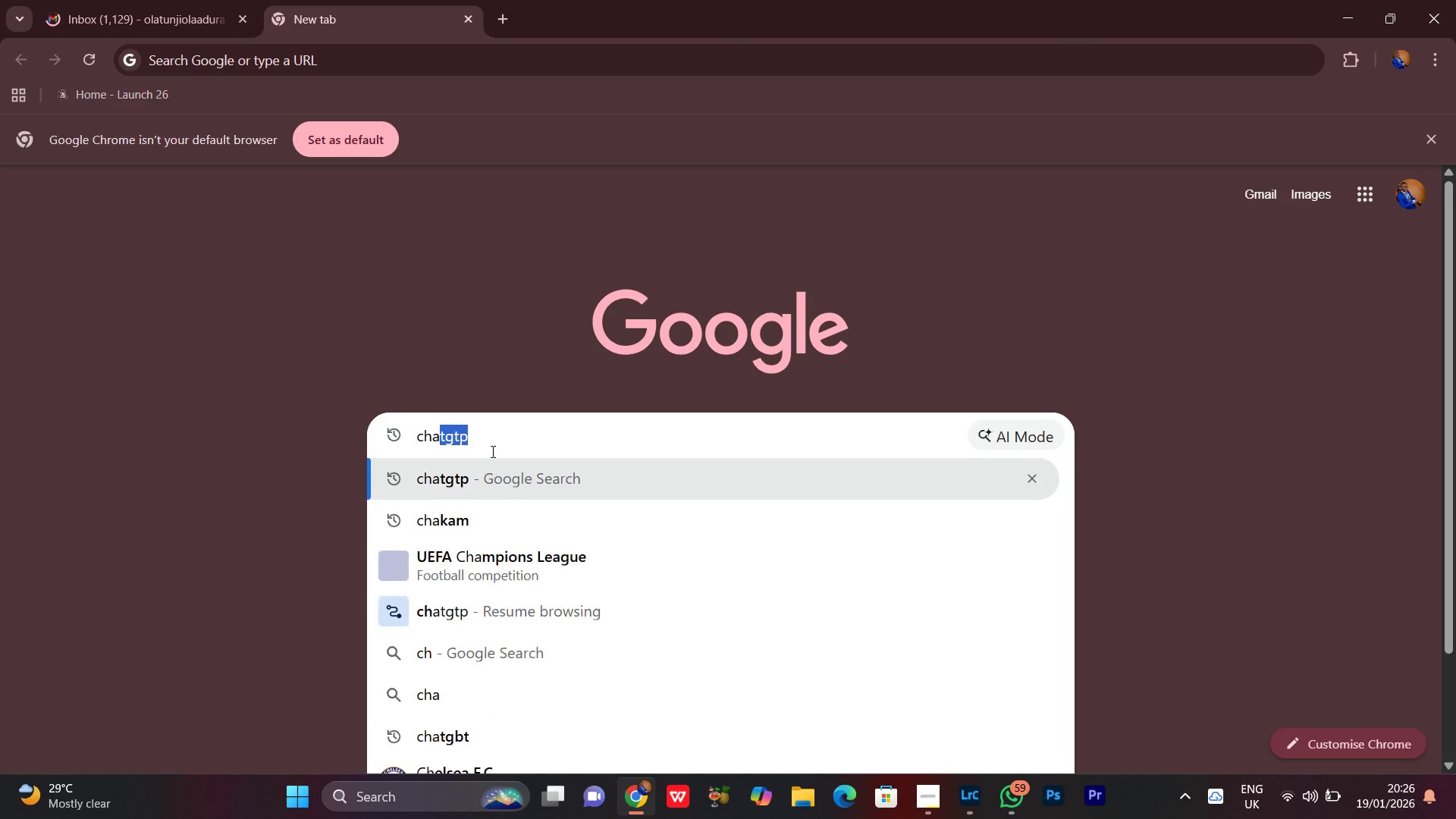 
left_click([491, 450])
 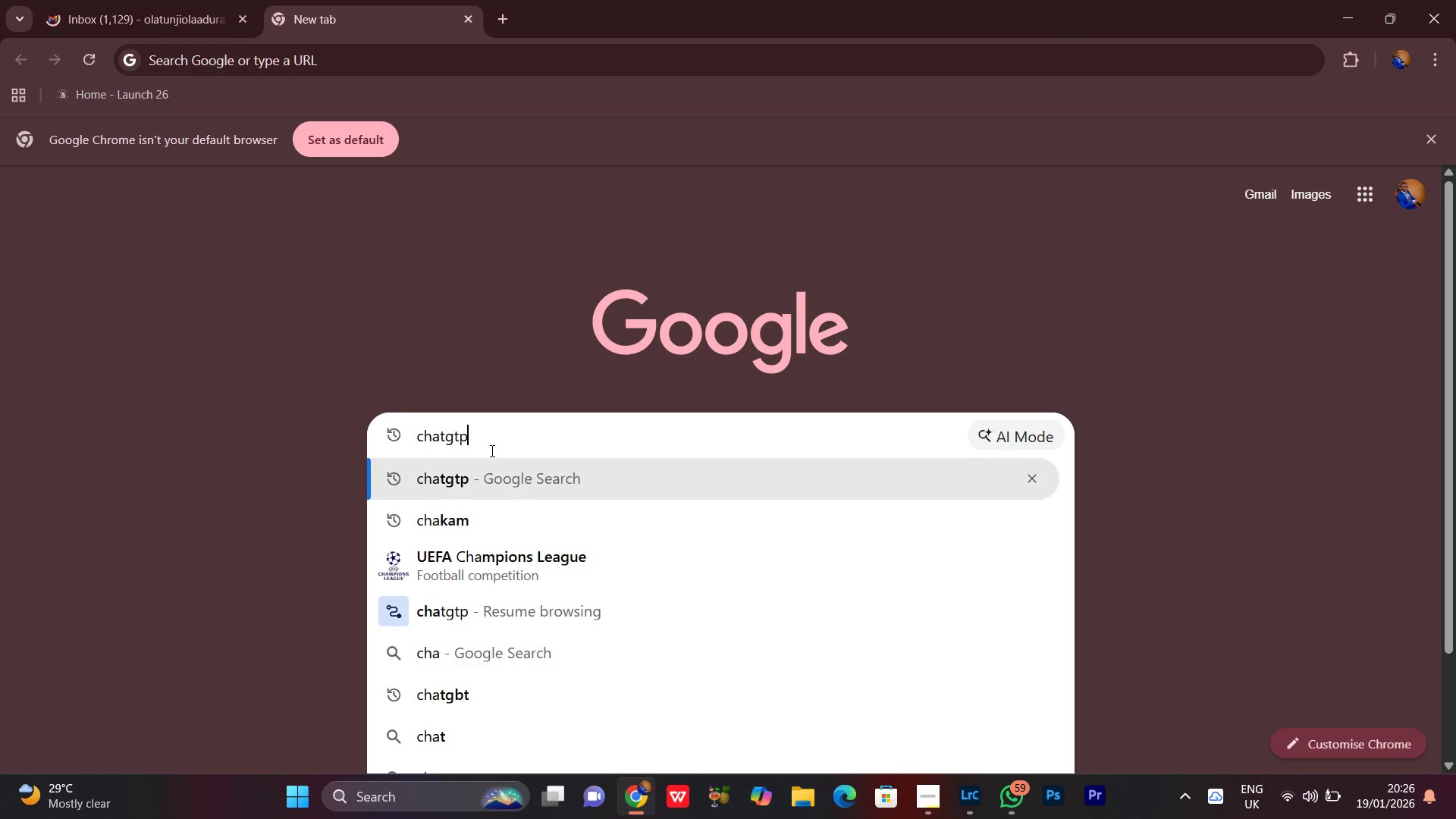 
key(Enter)
 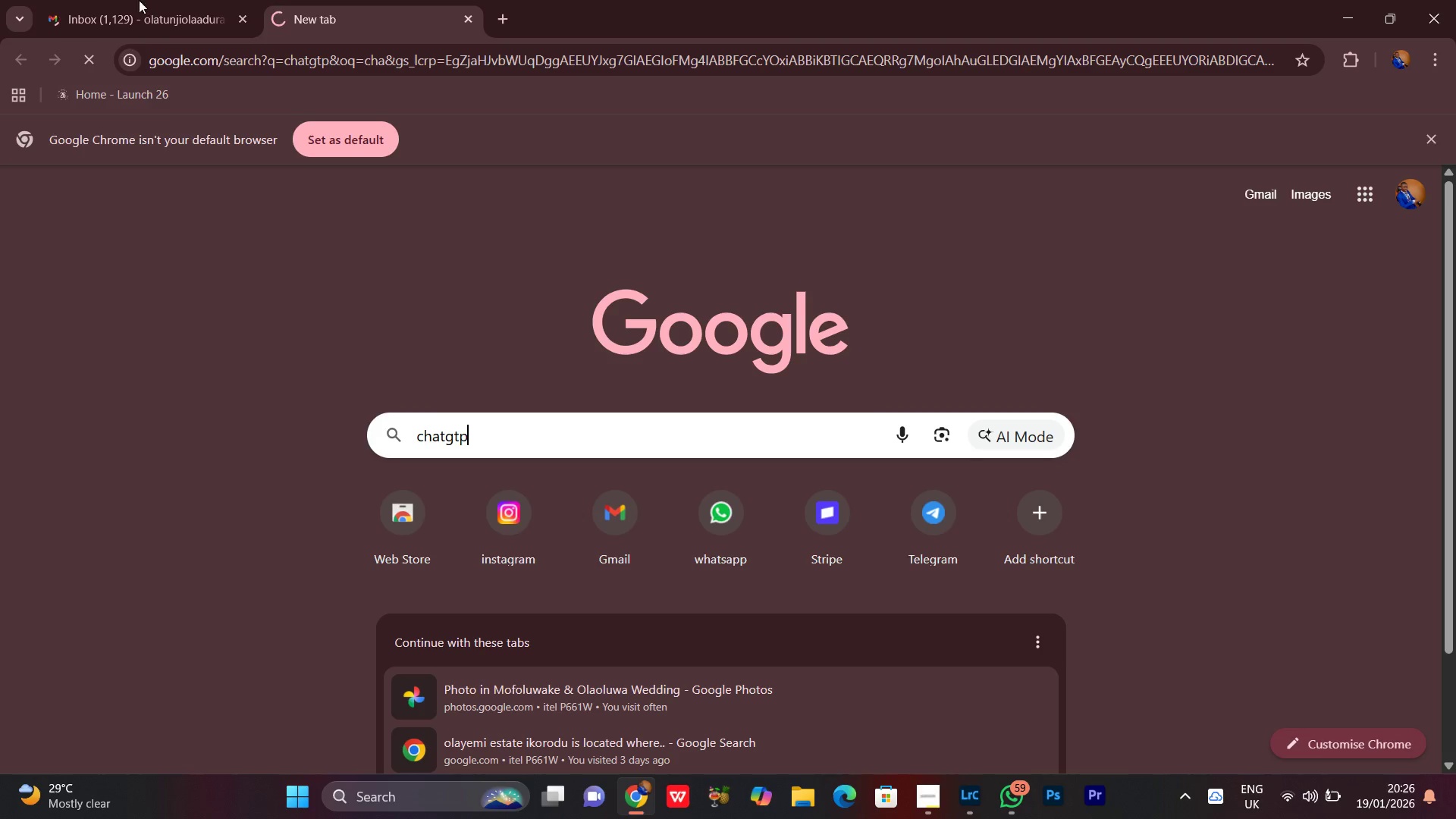 
left_click([105, 0])
 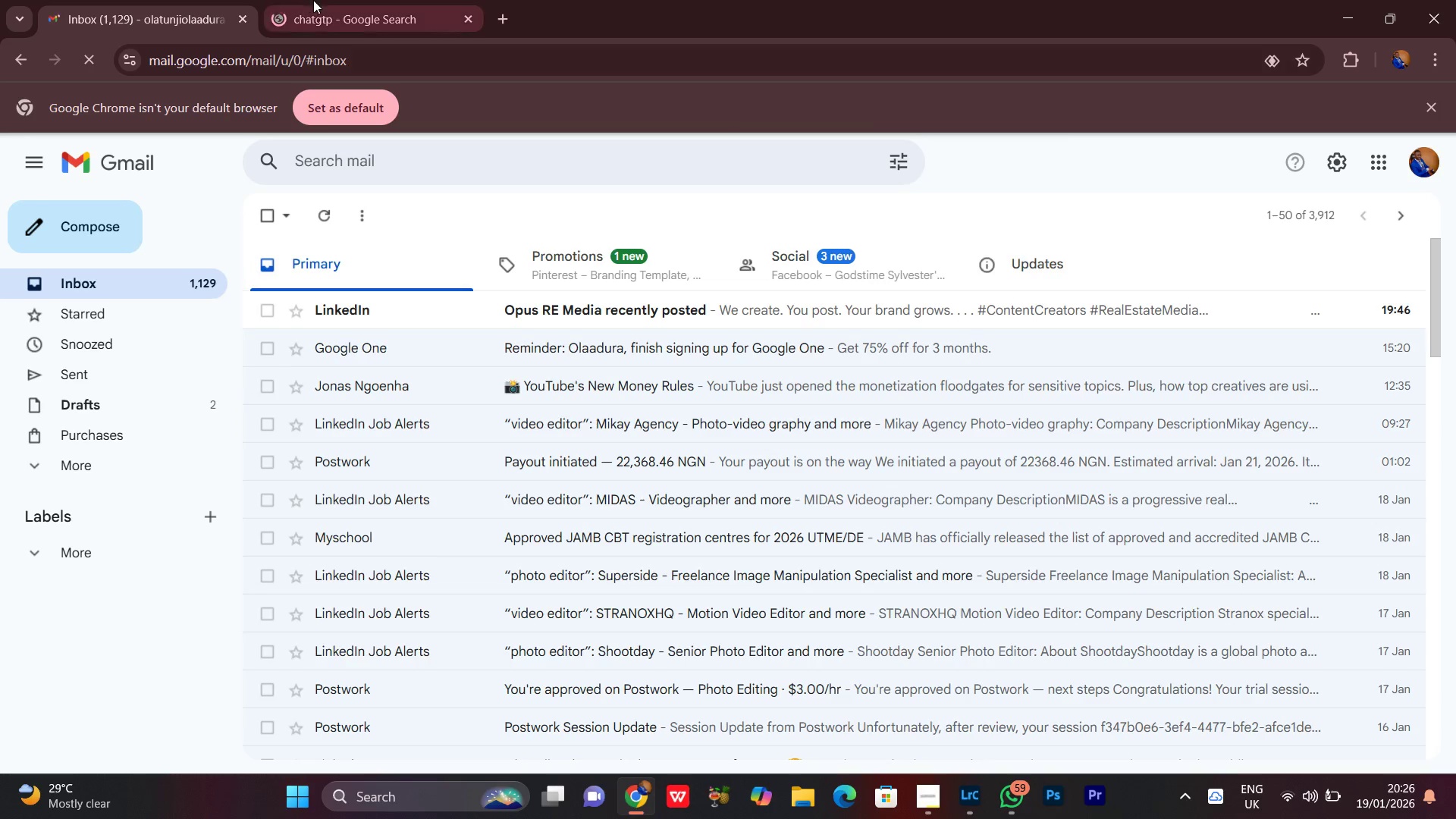 
left_click([358, 0])
 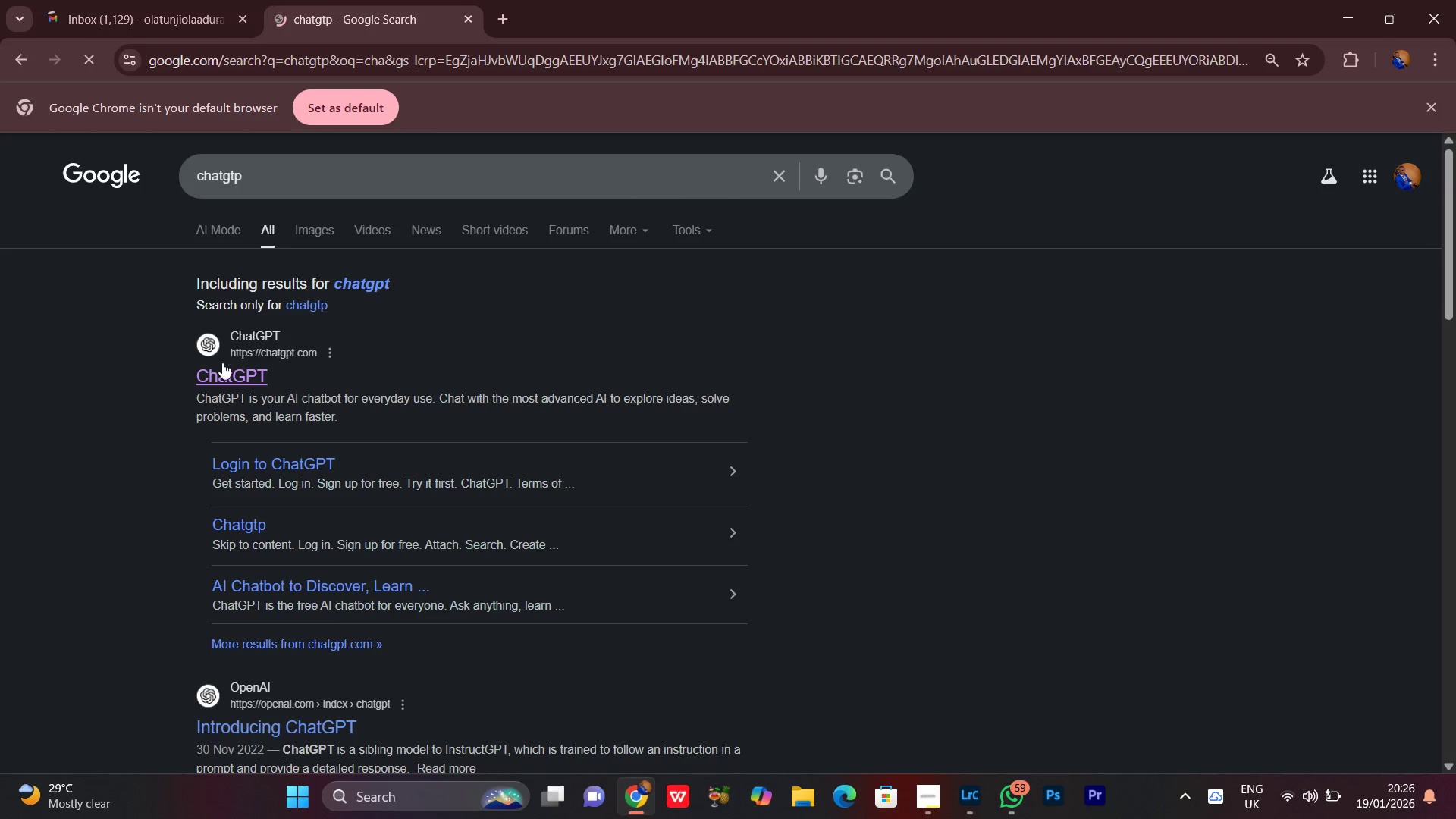 
left_click([221, 369])
 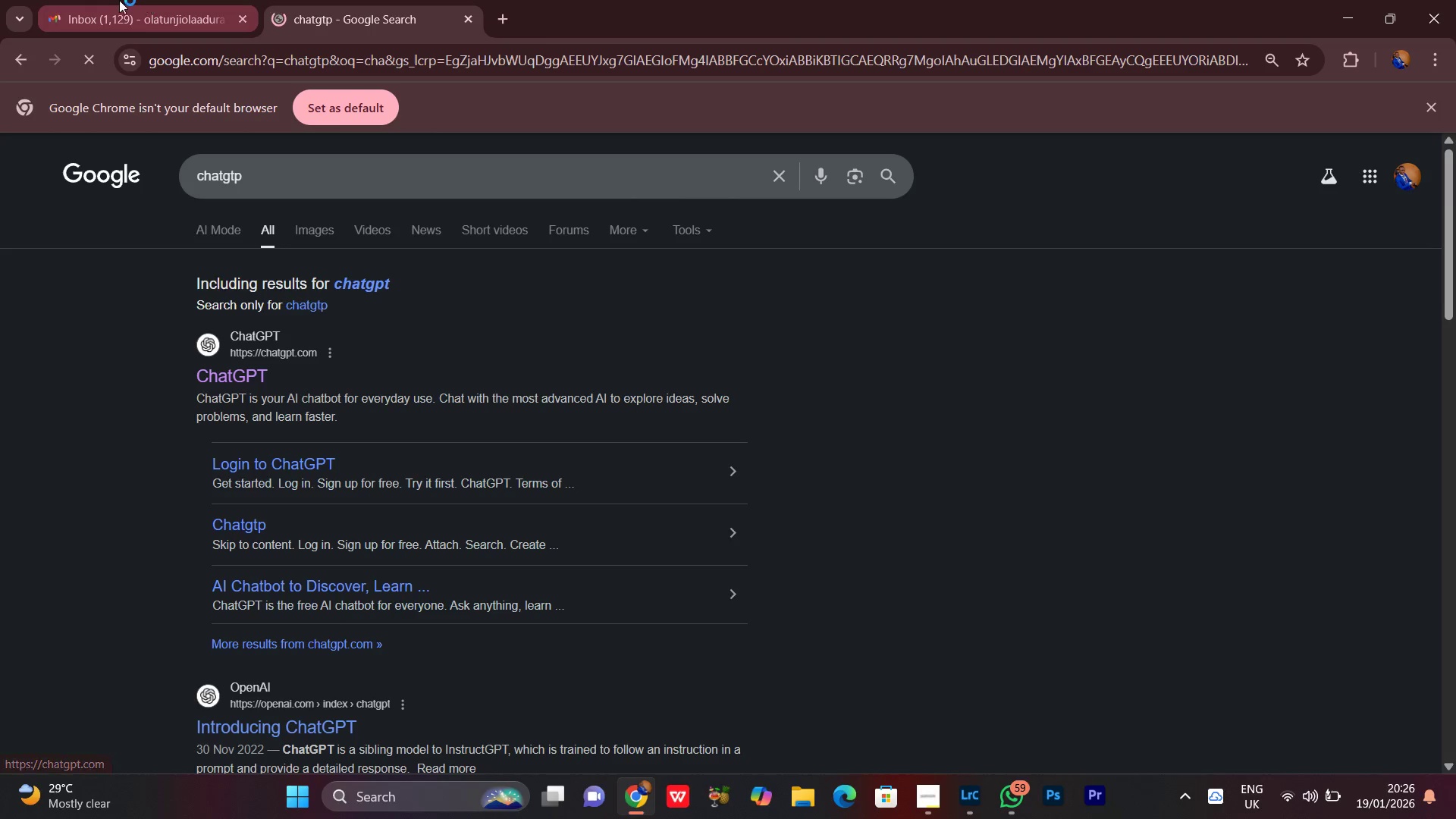 
left_click([119, 0])
 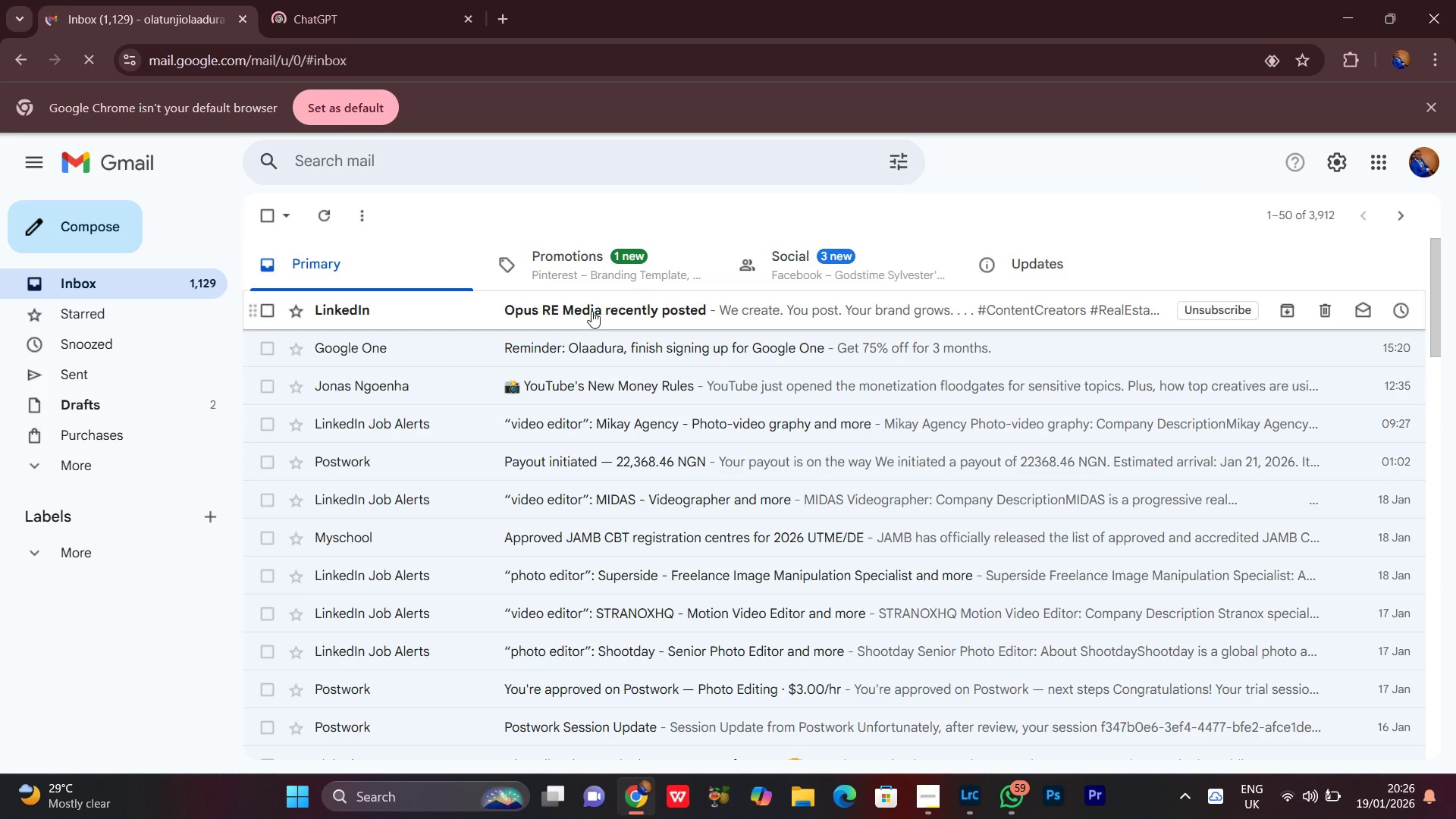 
left_click([592, 311])
 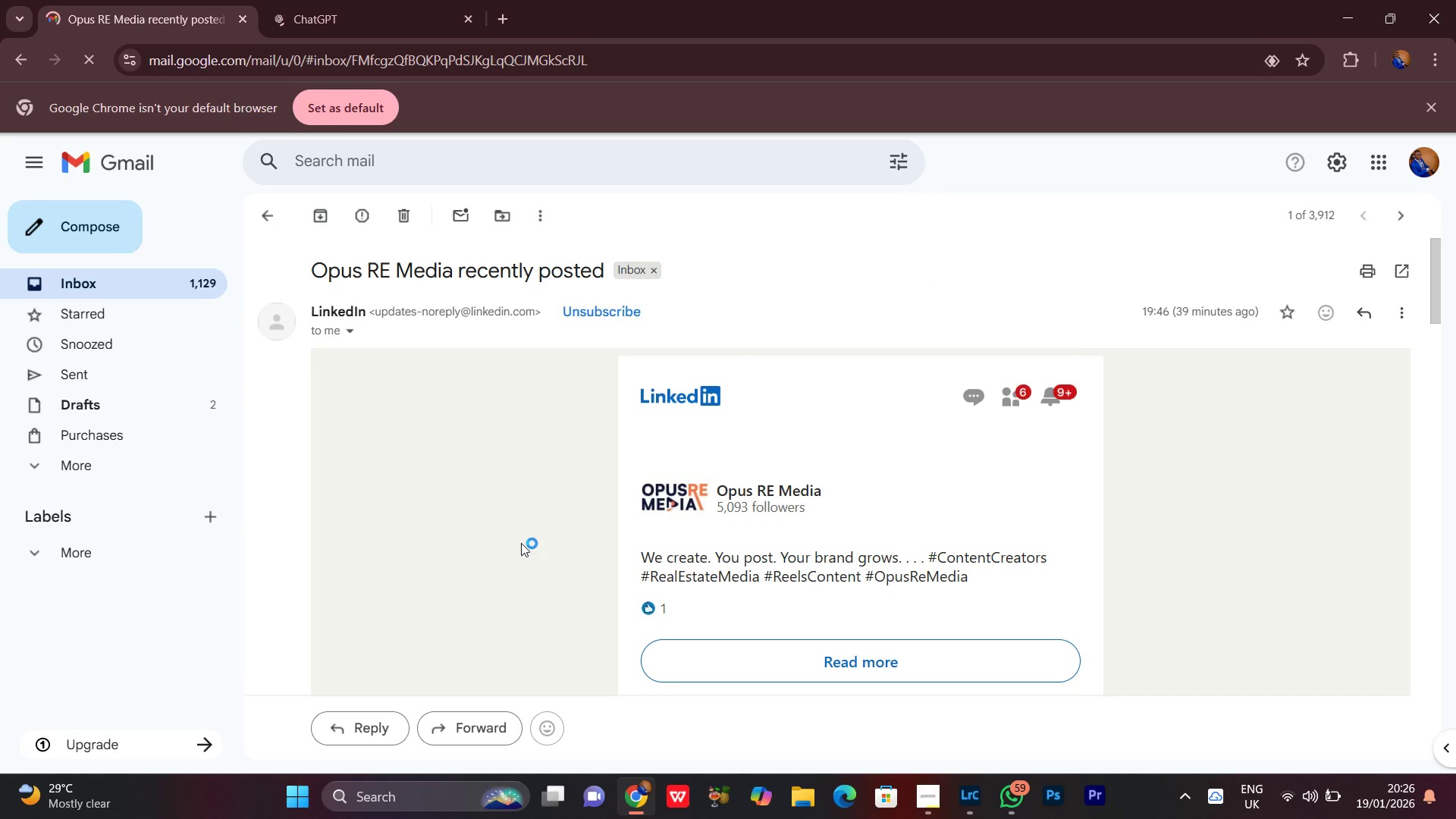 
scroll: coordinate [530, 572], scroll_direction: down, amount: 5.0
 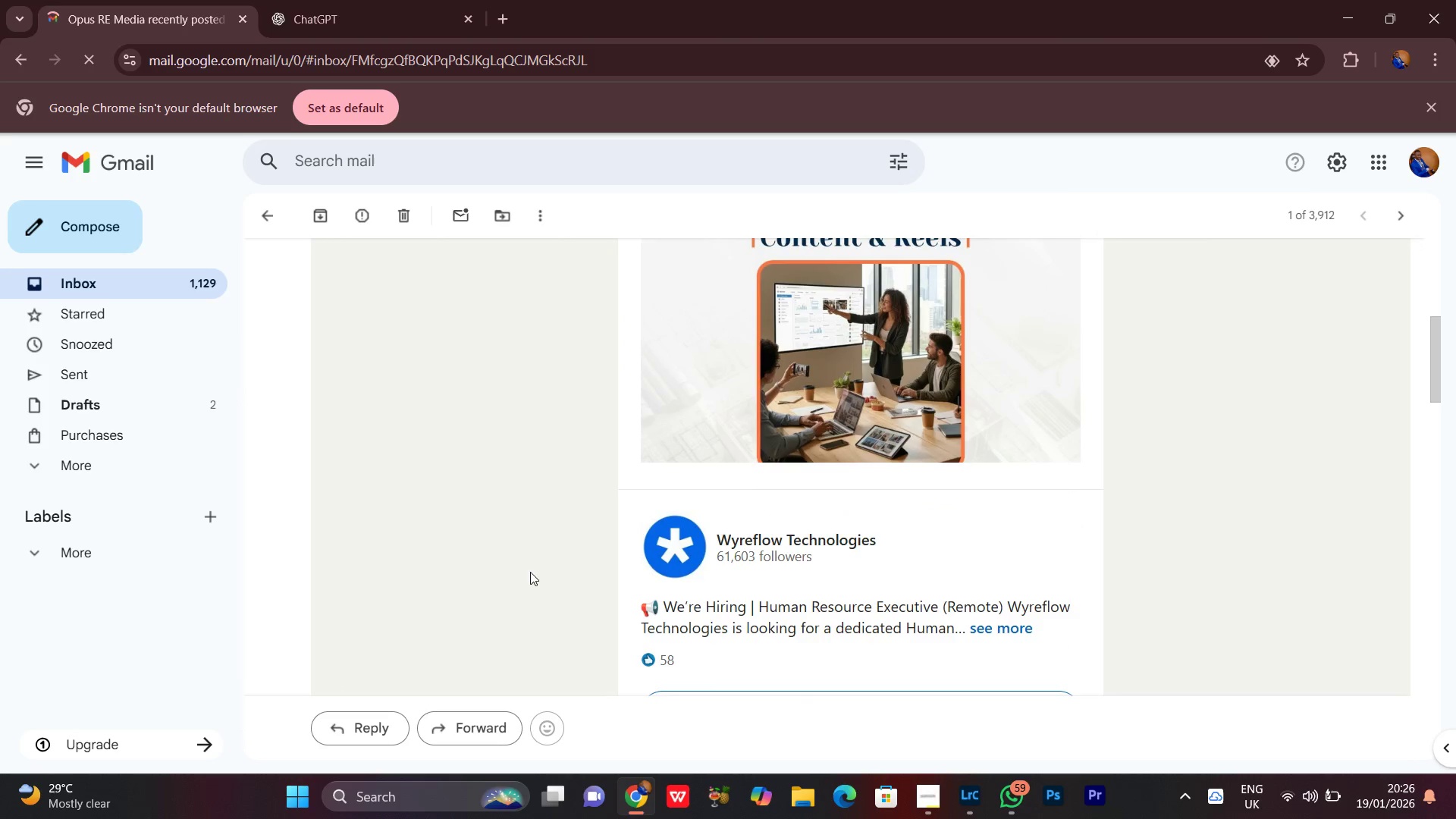 
scroll: coordinate [527, 569], scroll_direction: up, amount: 7.0
 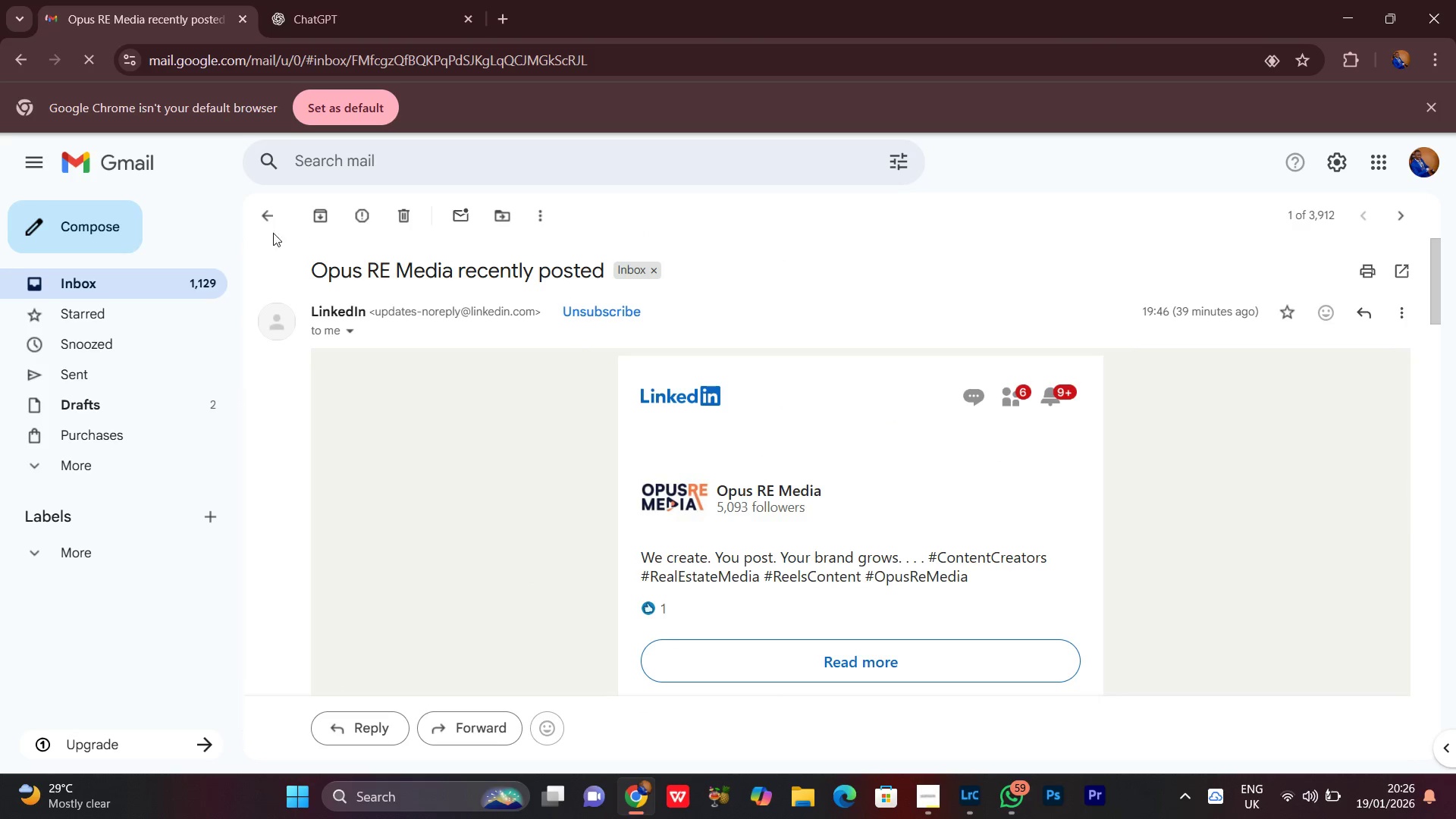 
left_click([270, 215])
 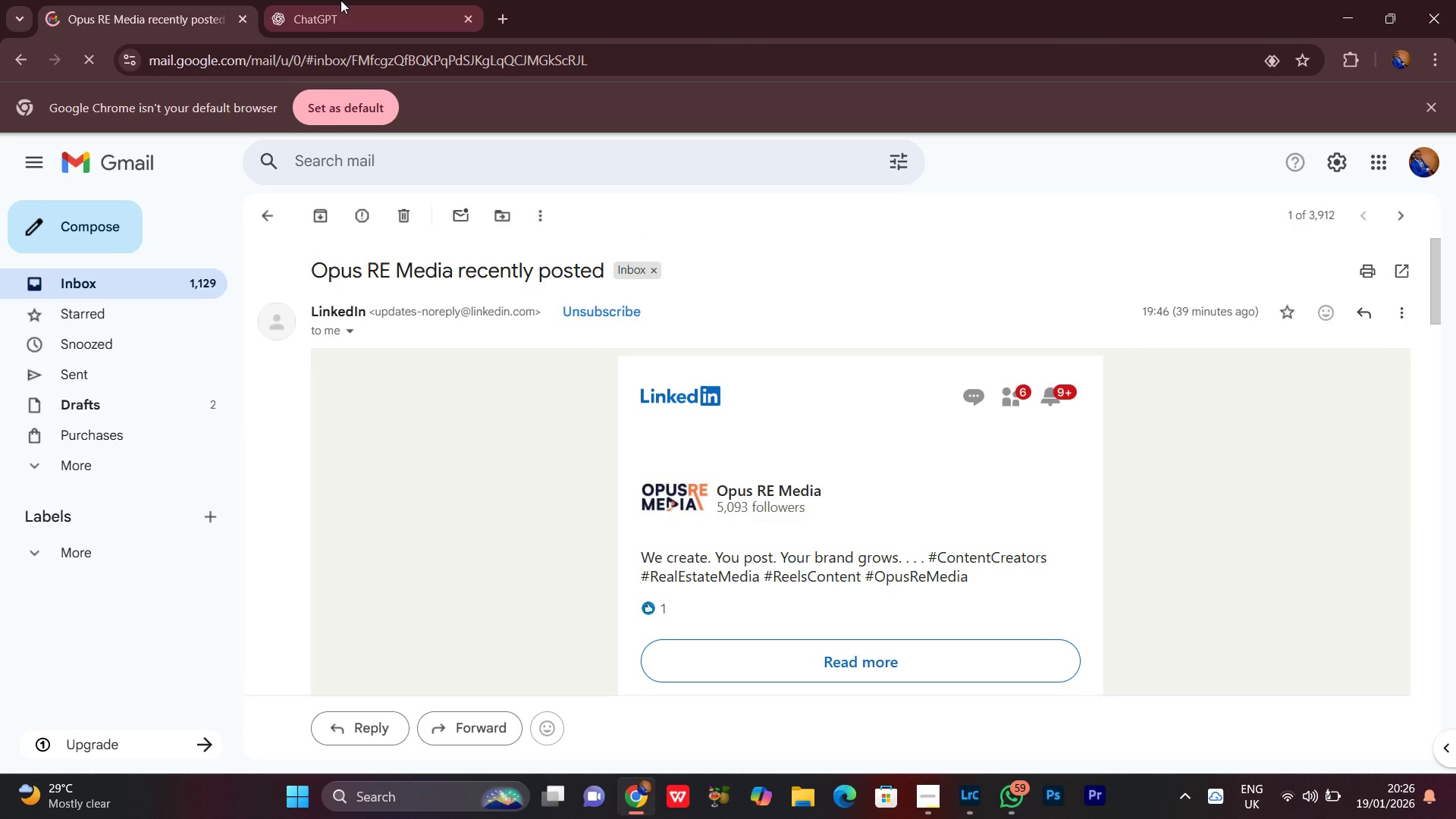 
left_click([343, 0])
 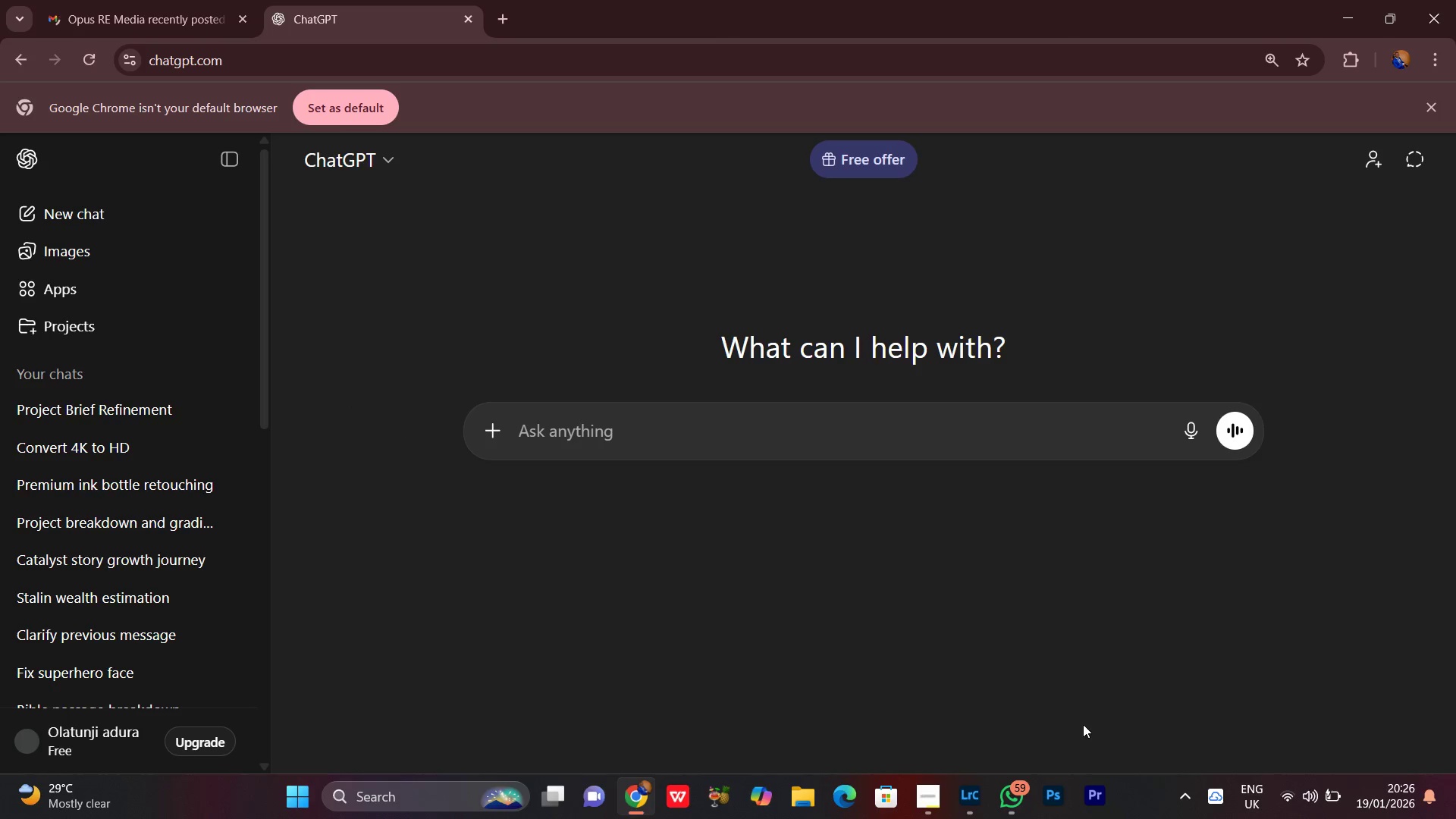 
left_click([931, 809])